 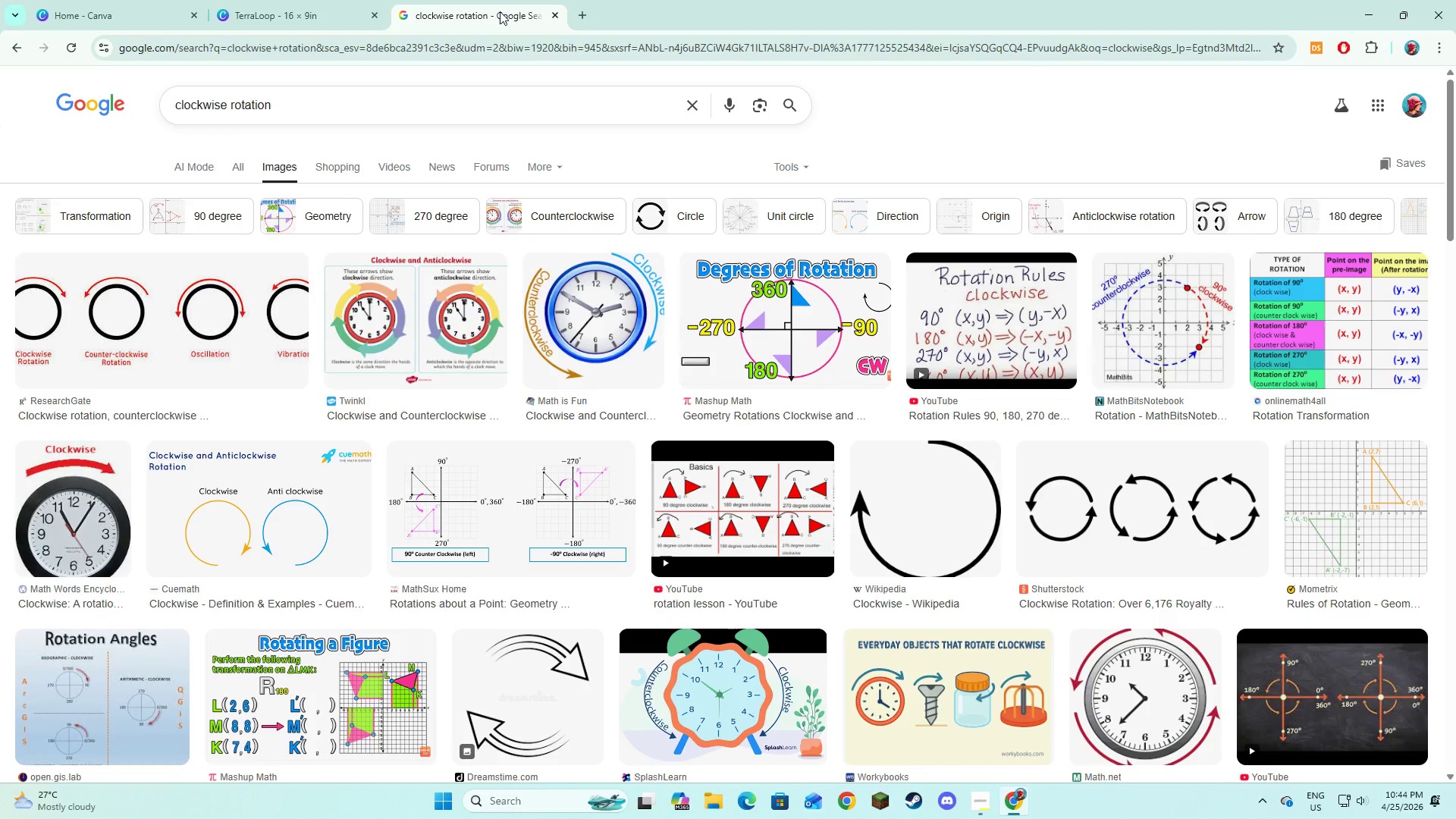 
left_click([563, 12])
 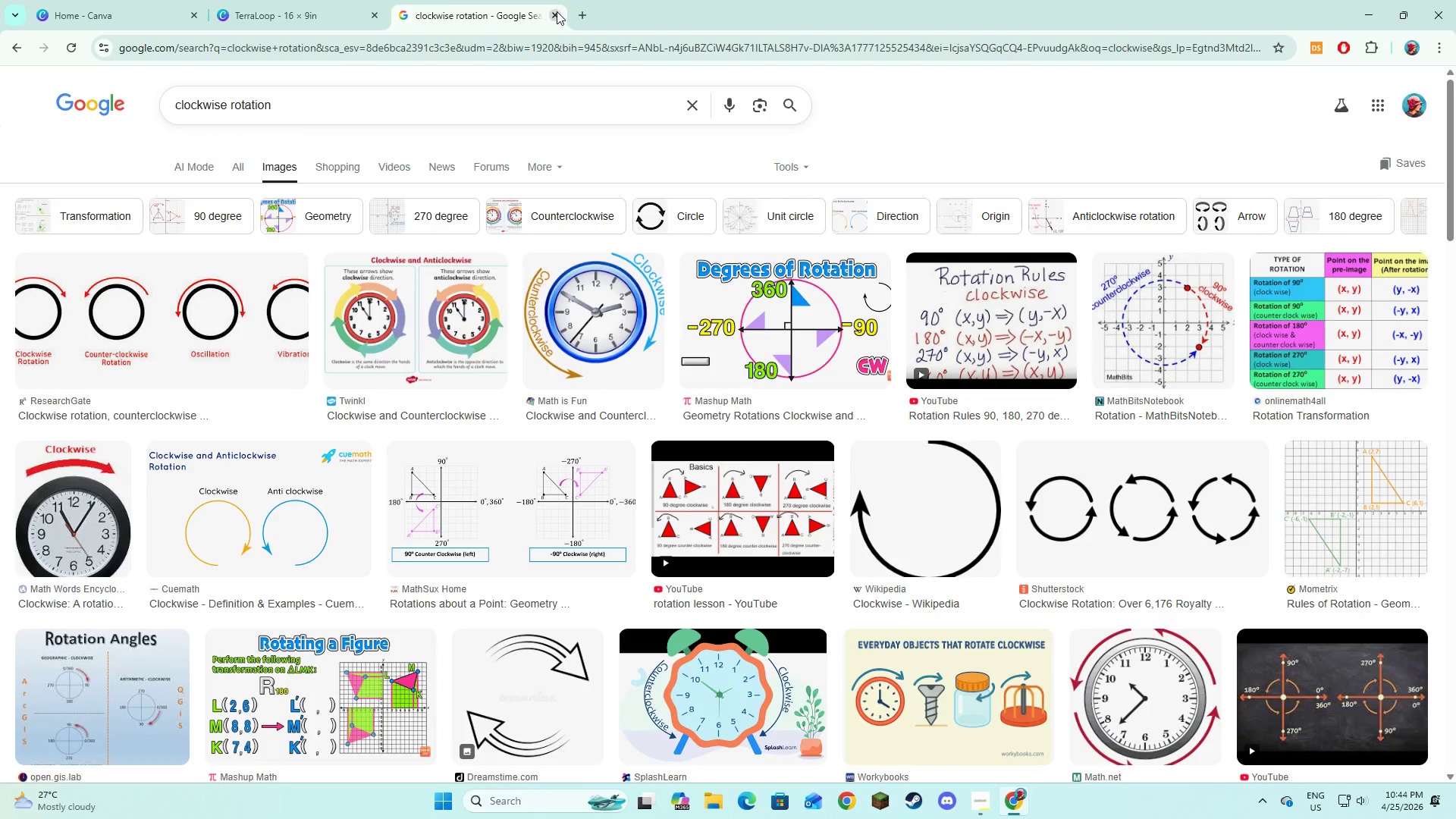 
left_click([557, 11])
 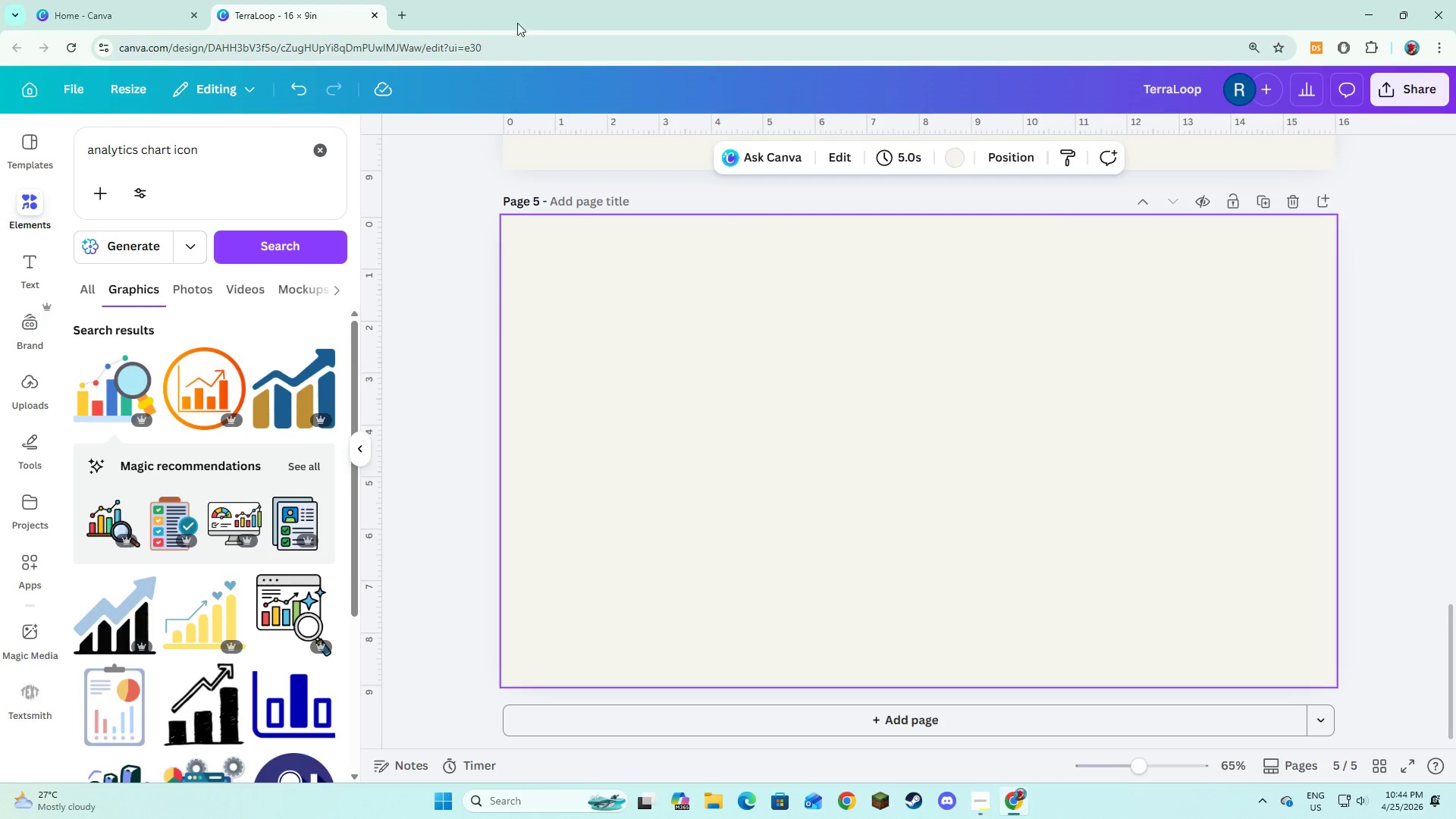 
key(Alt+AltLeft)
 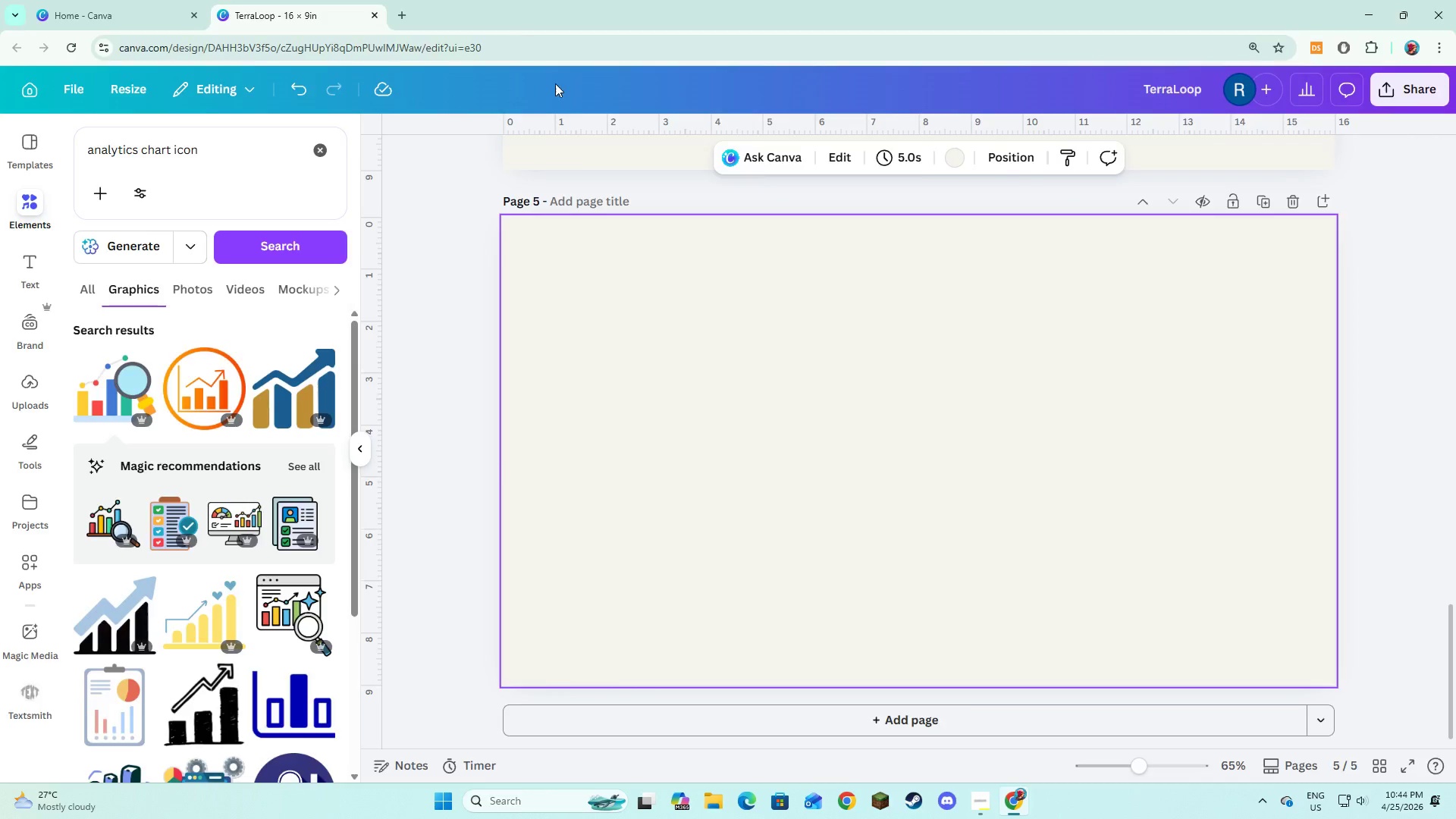 
key(Alt+Tab)